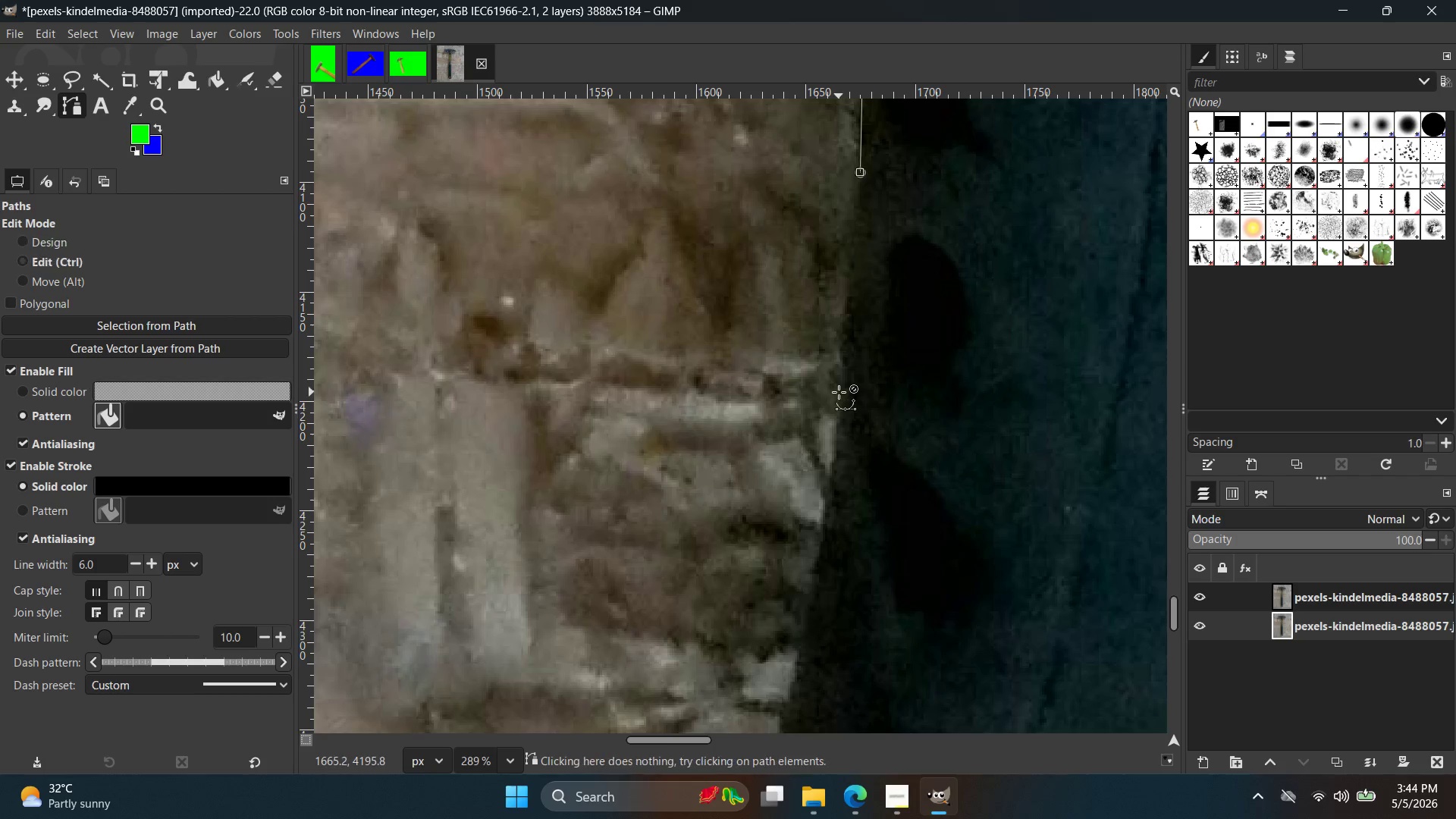 
key(Control+Z)
 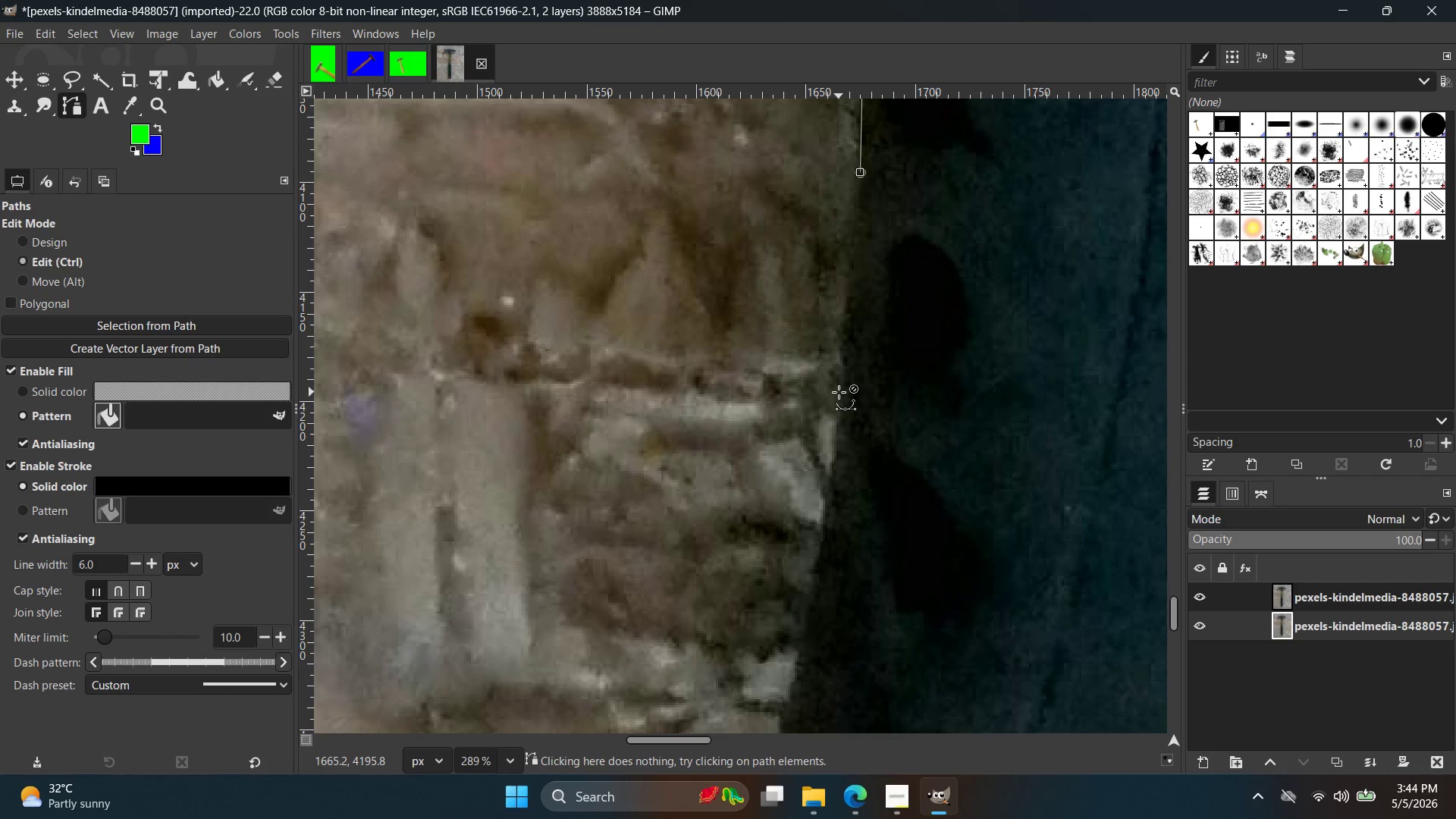 
left_click([839, 392])
 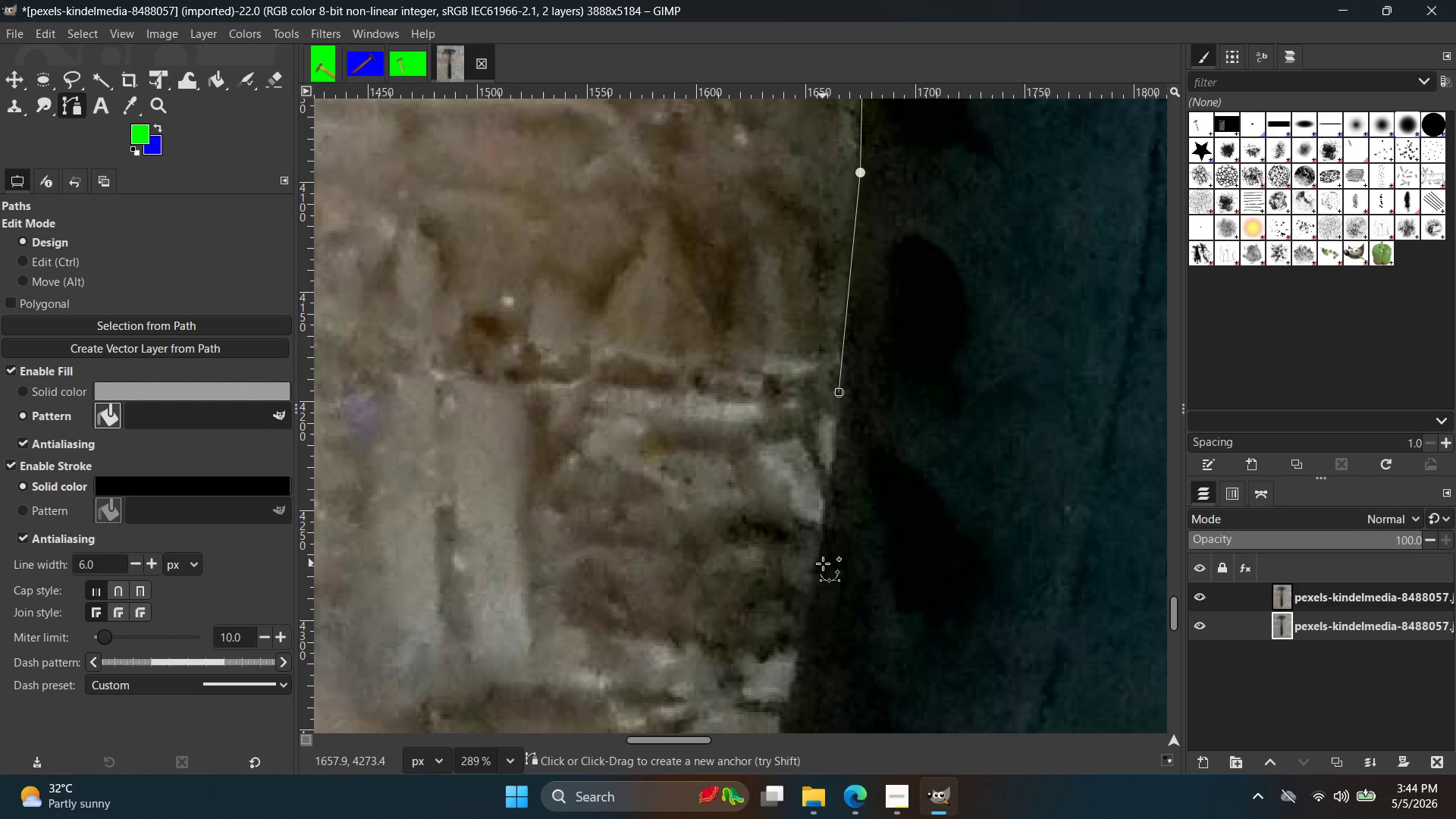 
left_click_drag(start_coordinate=[818, 571], to_coordinate=[808, 585])
 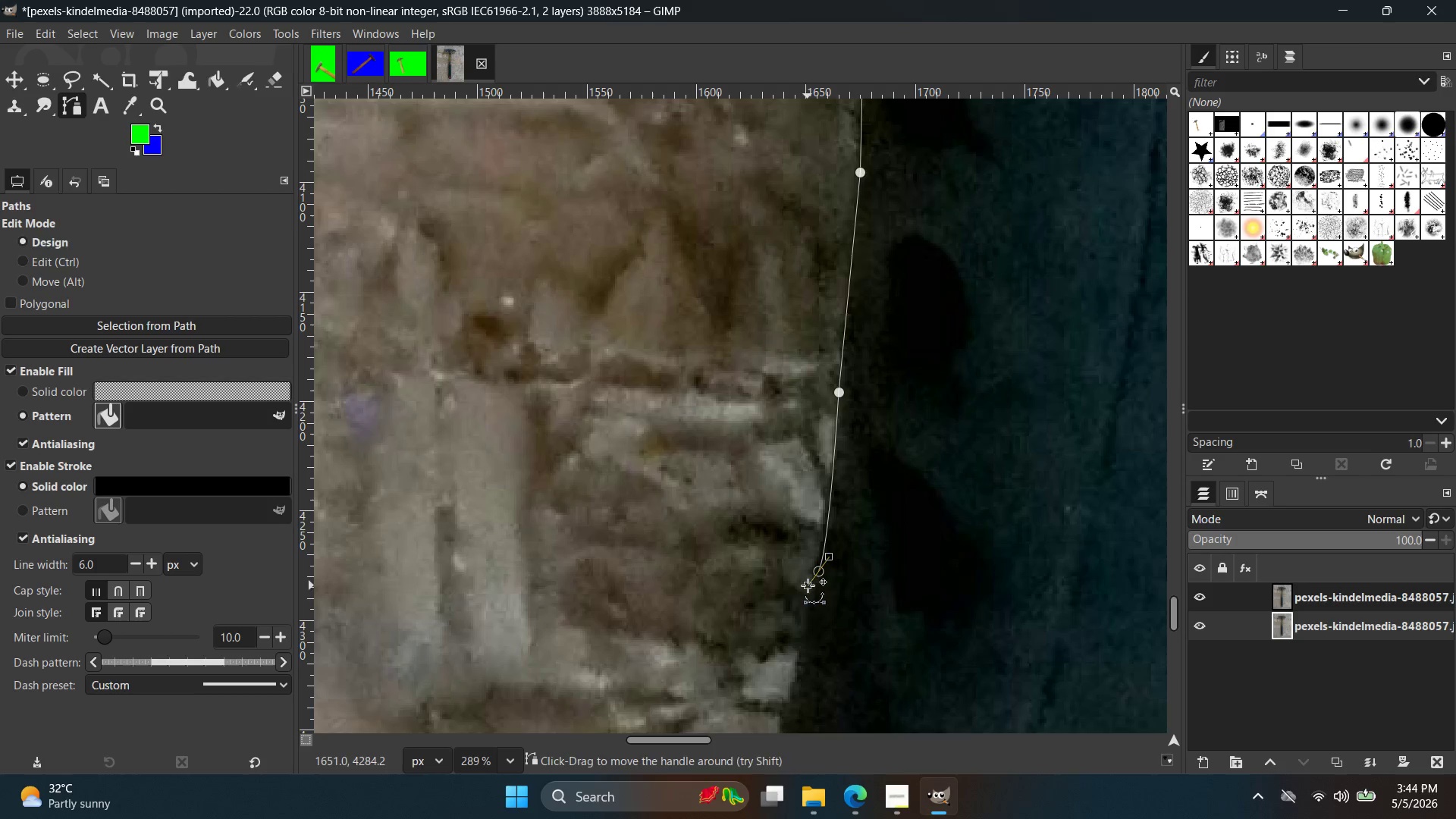 
key(Control+ControlLeft)
 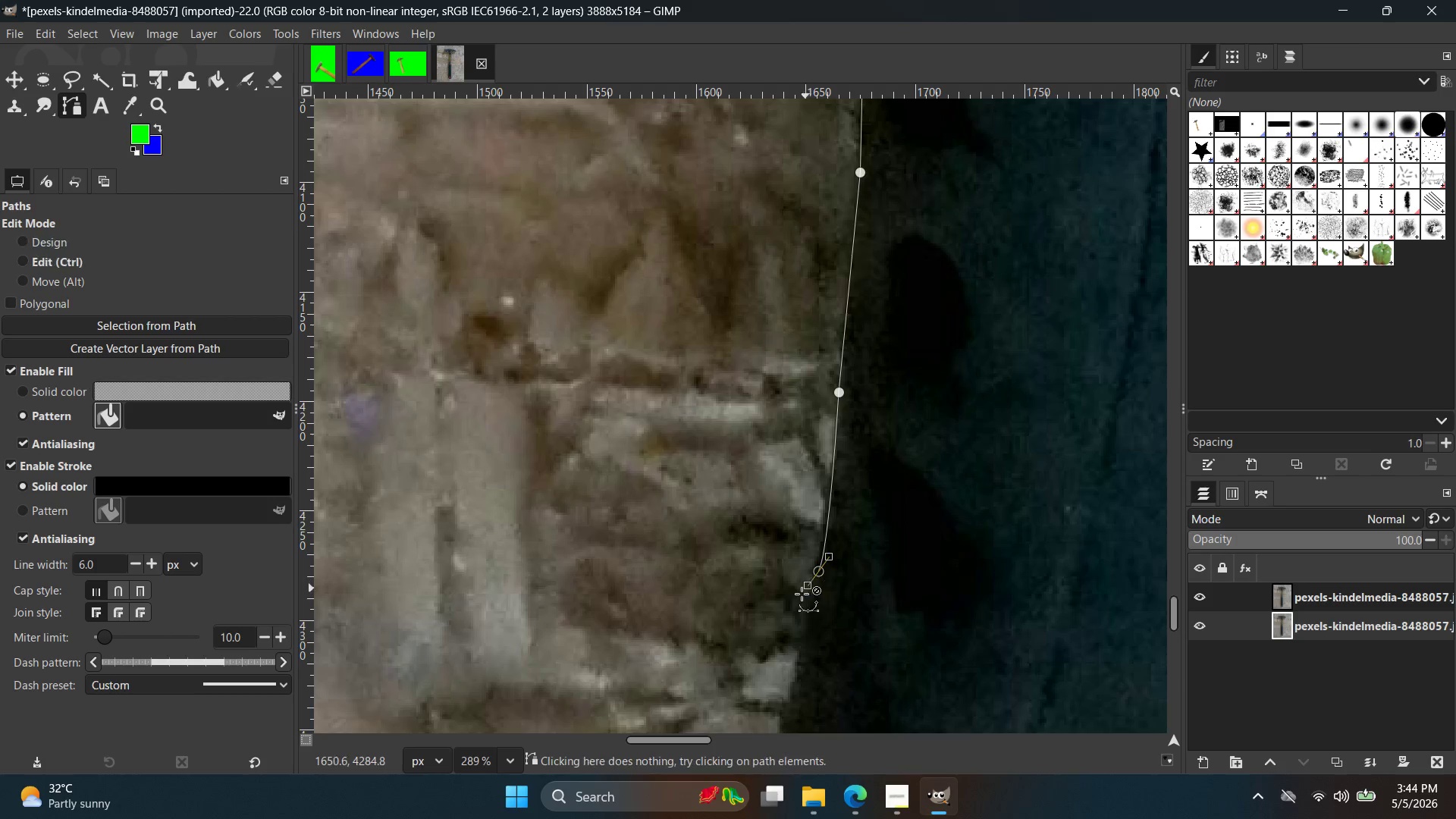 
key(Control+Z)
 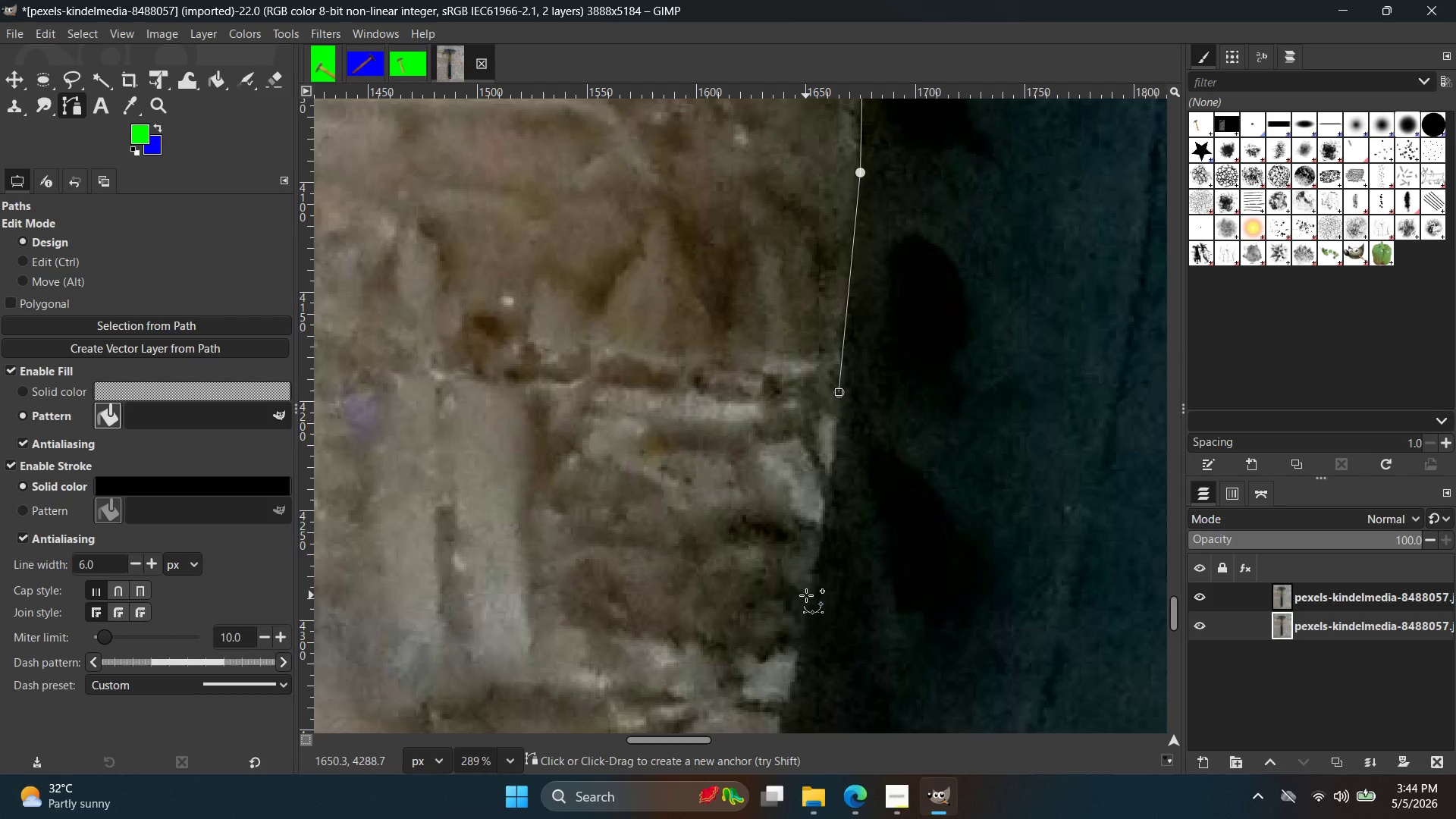 
left_click_drag(start_coordinate=[806, 595], to_coordinate=[791, 645])
 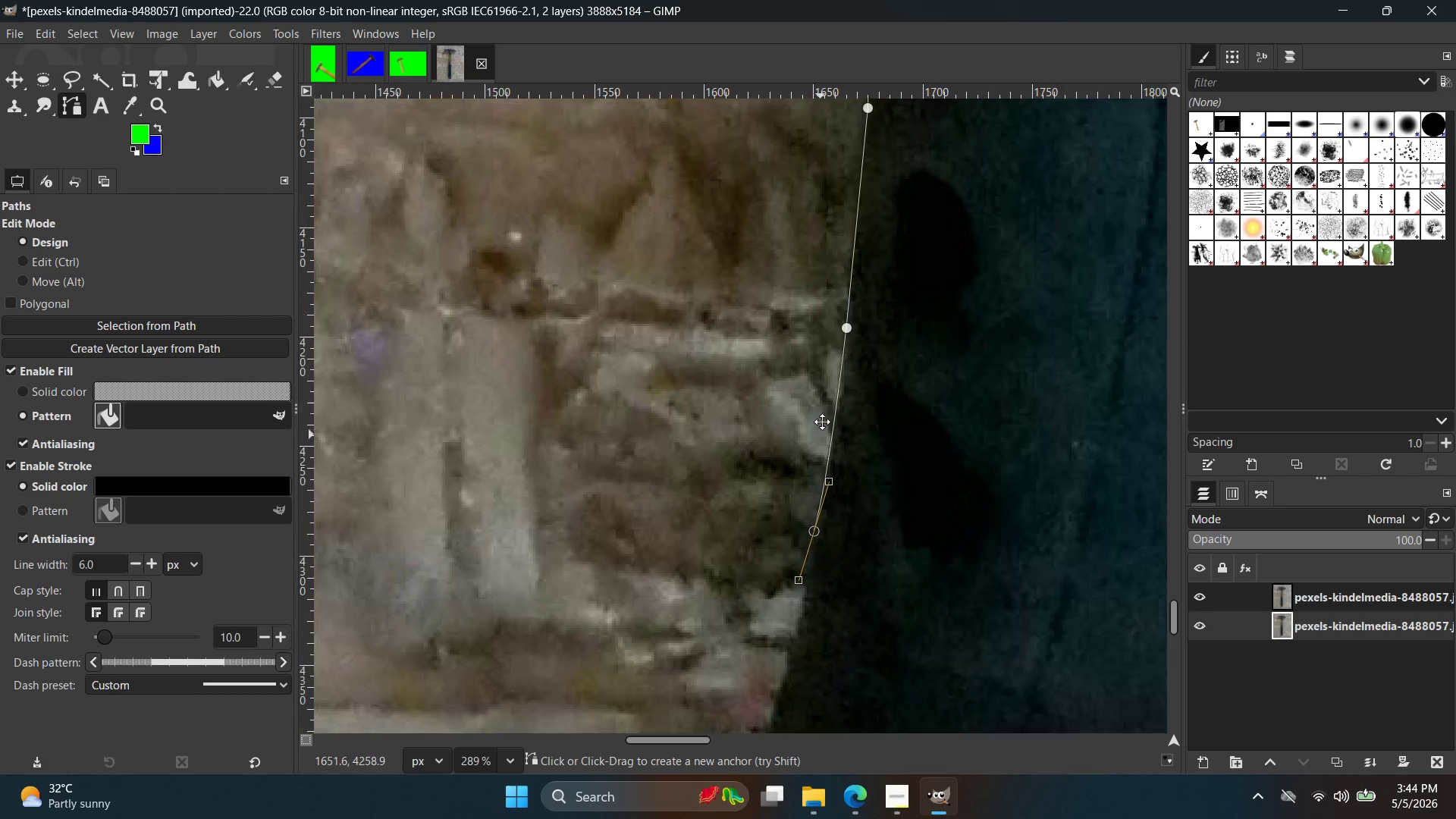 
hold_key(key=Space, duration=0.42)
 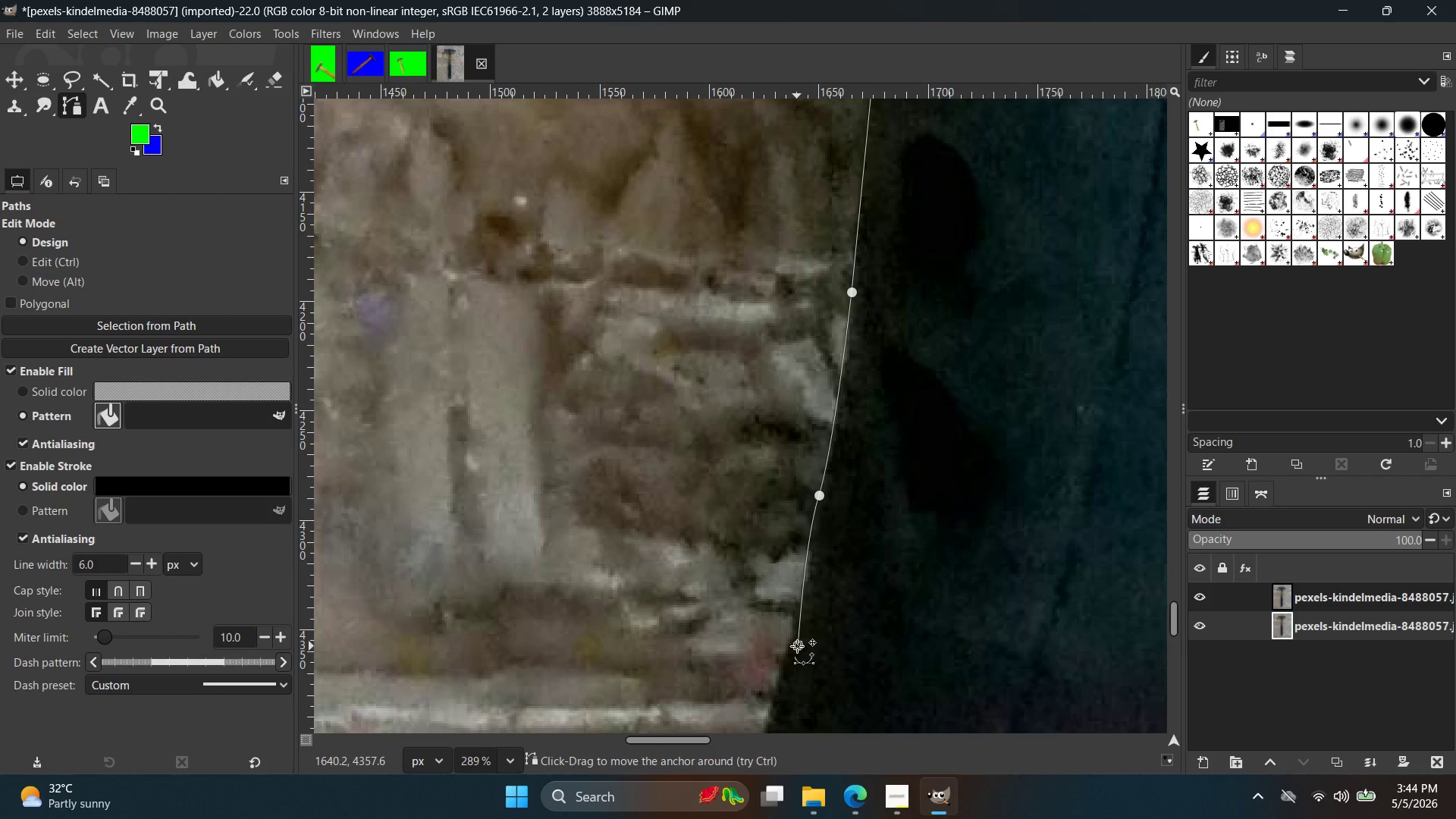 
hold_key(key=Space, duration=0.64)
 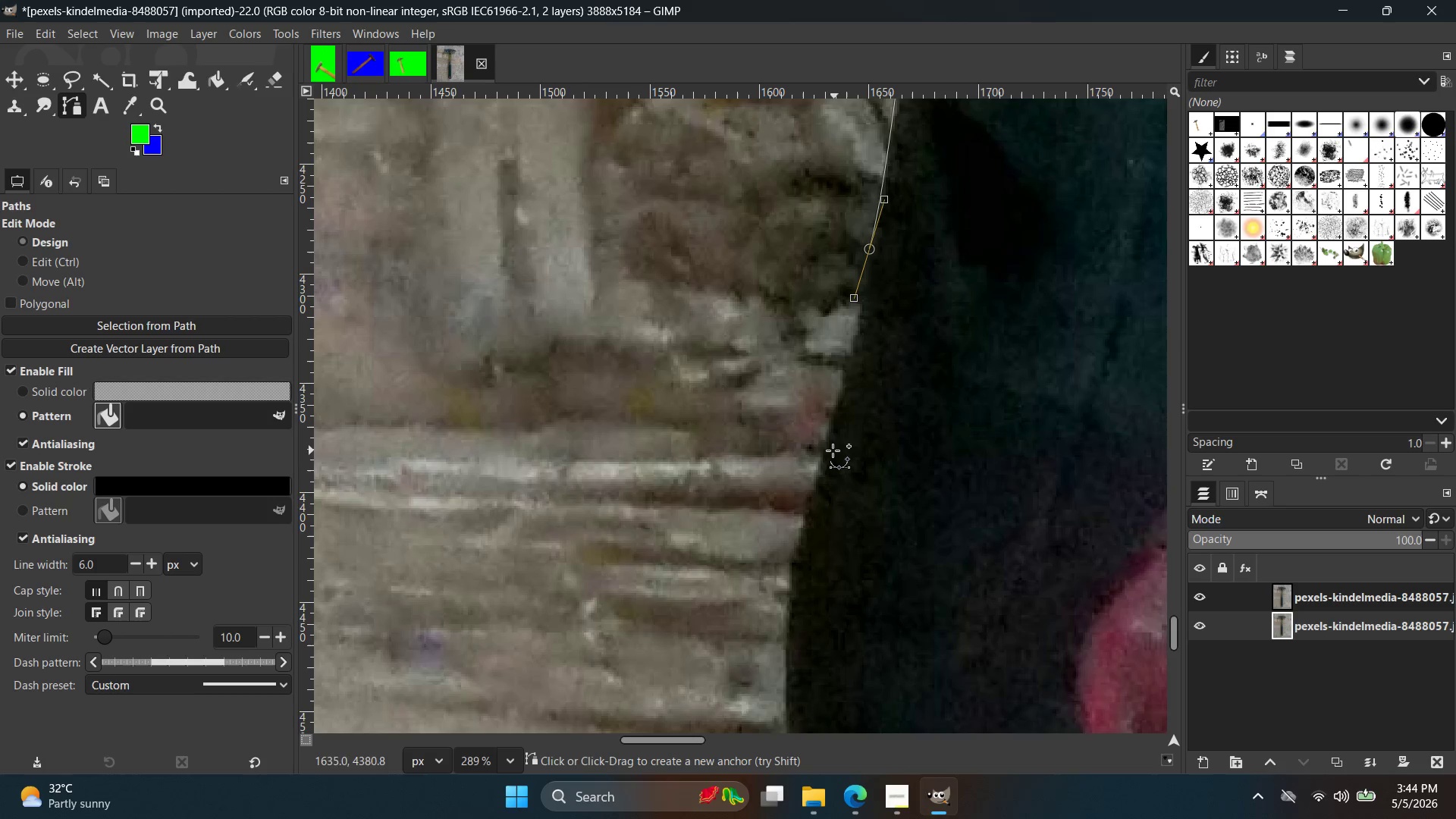 
key(Control+Z)
 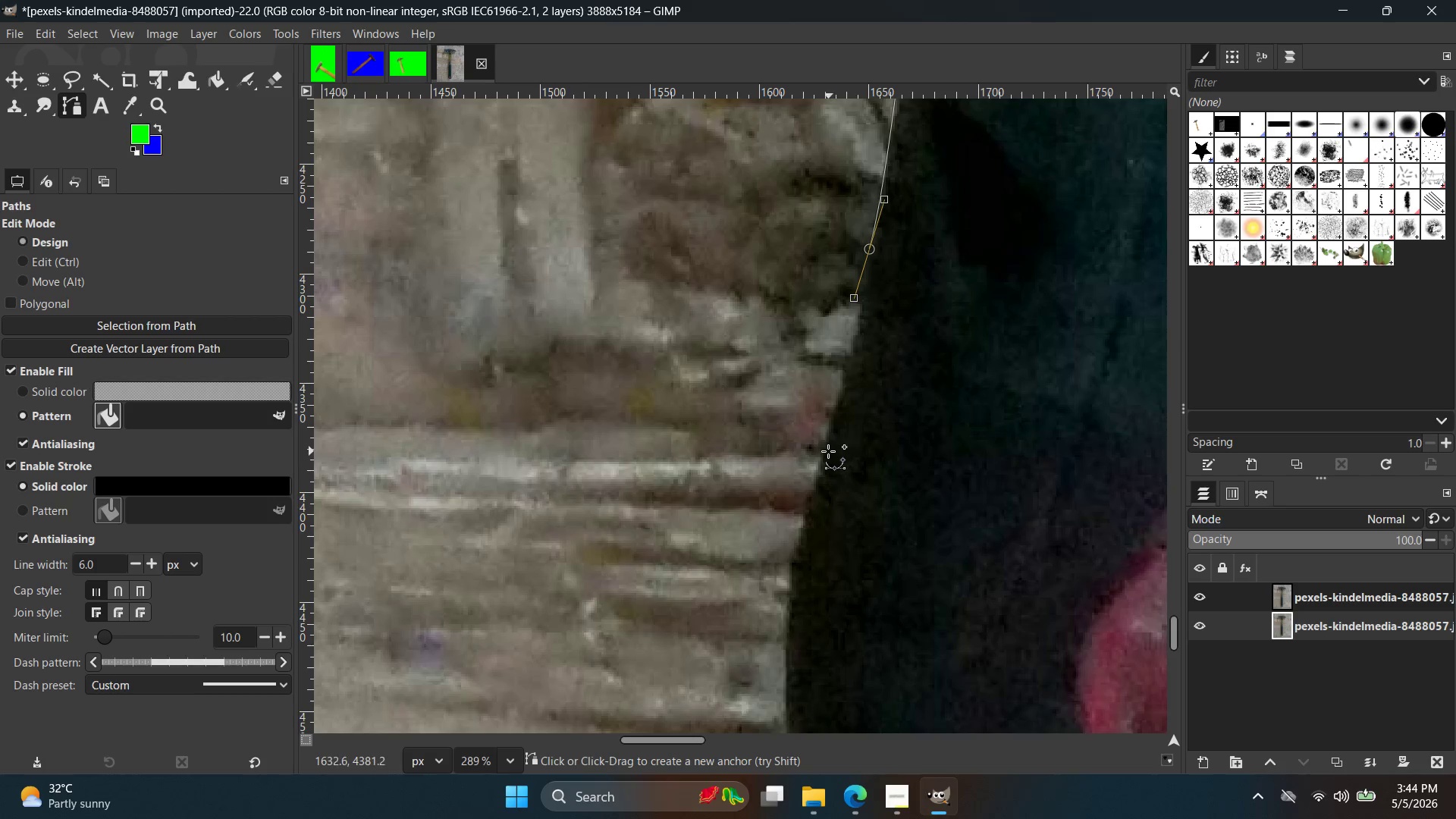 
left_click_drag(start_coordinate=[827, 452], to_coordinate=[802, 529])
 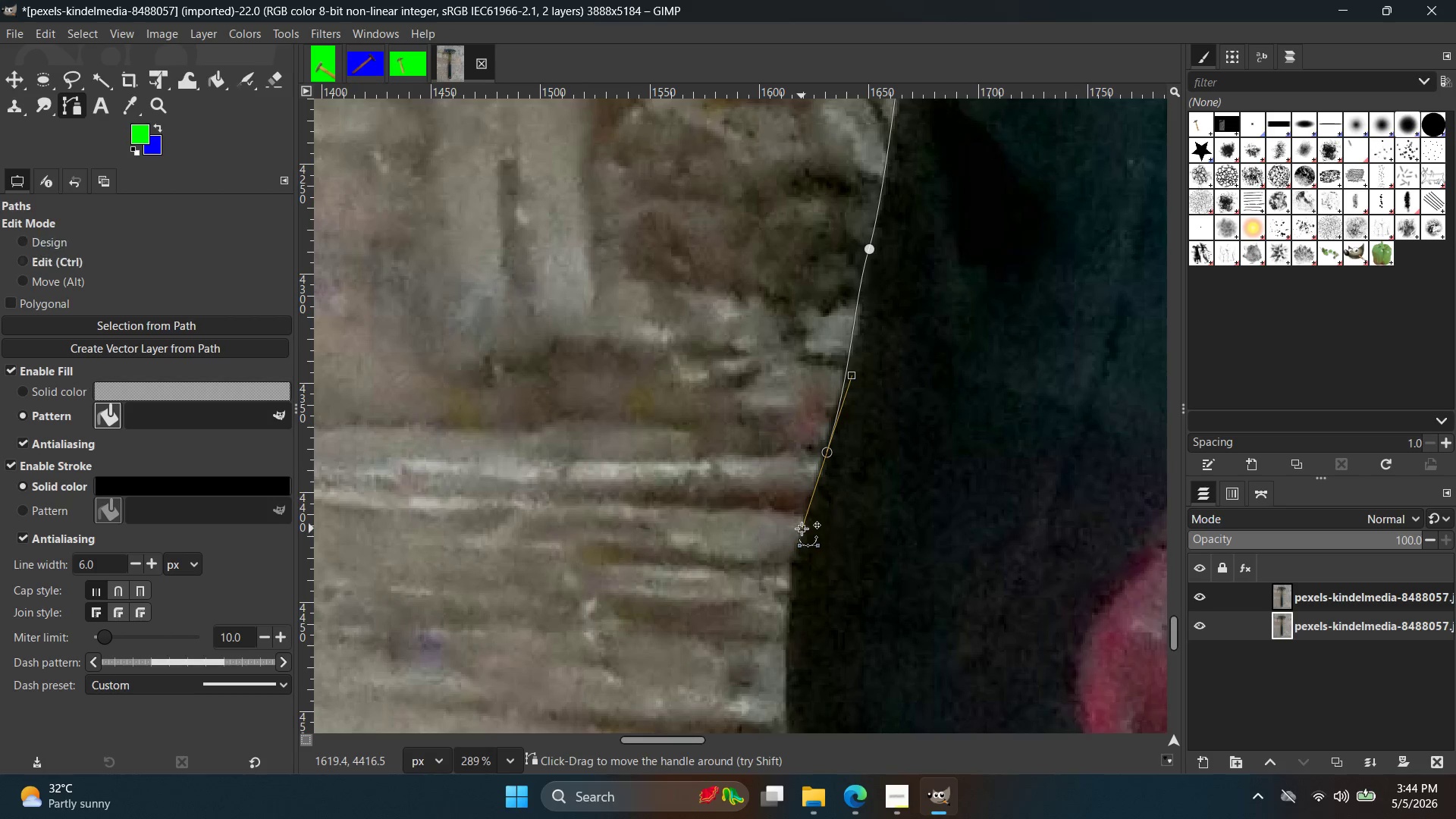 
key(Control+Z)
 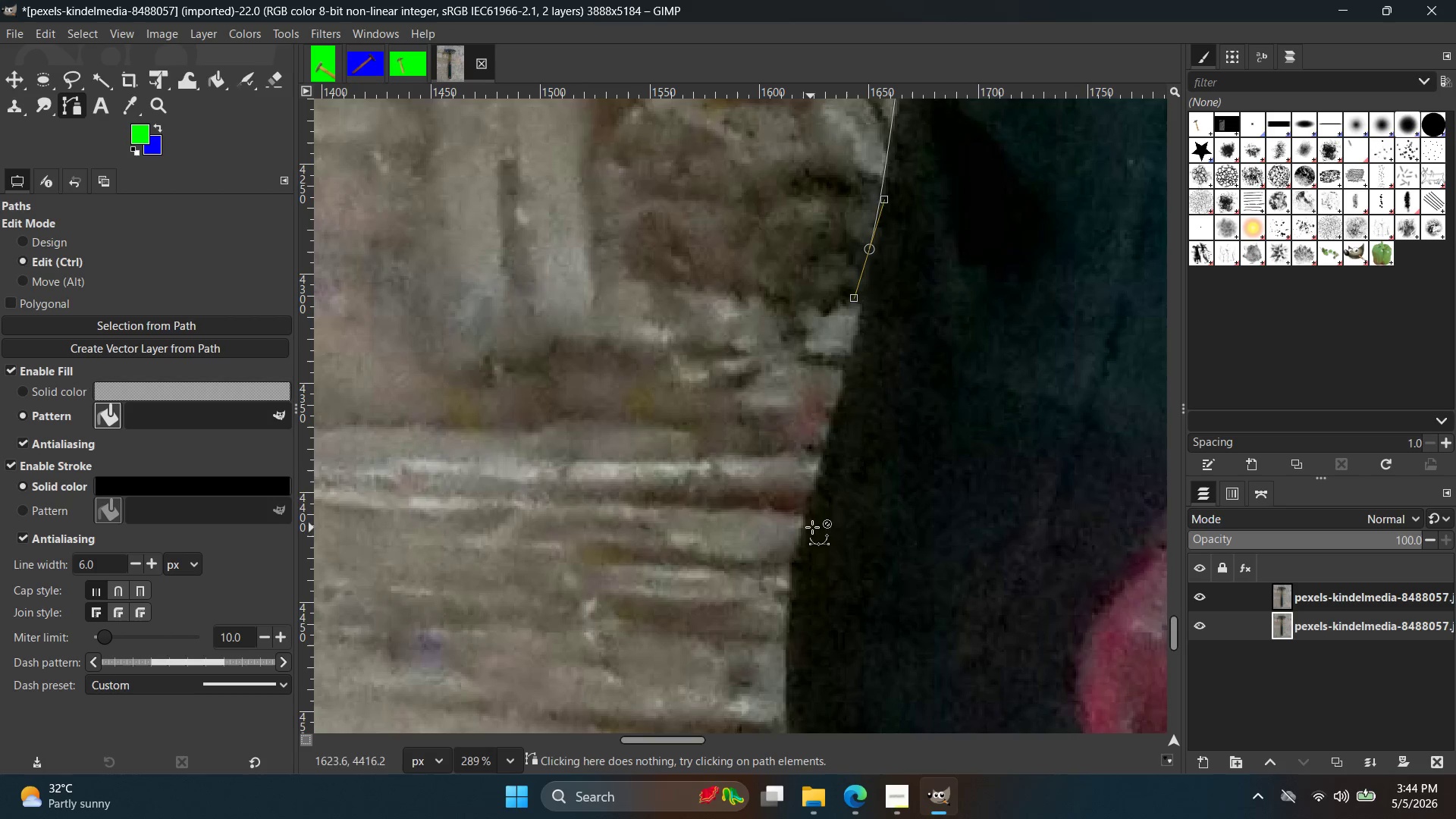 
key(Control+Z)
 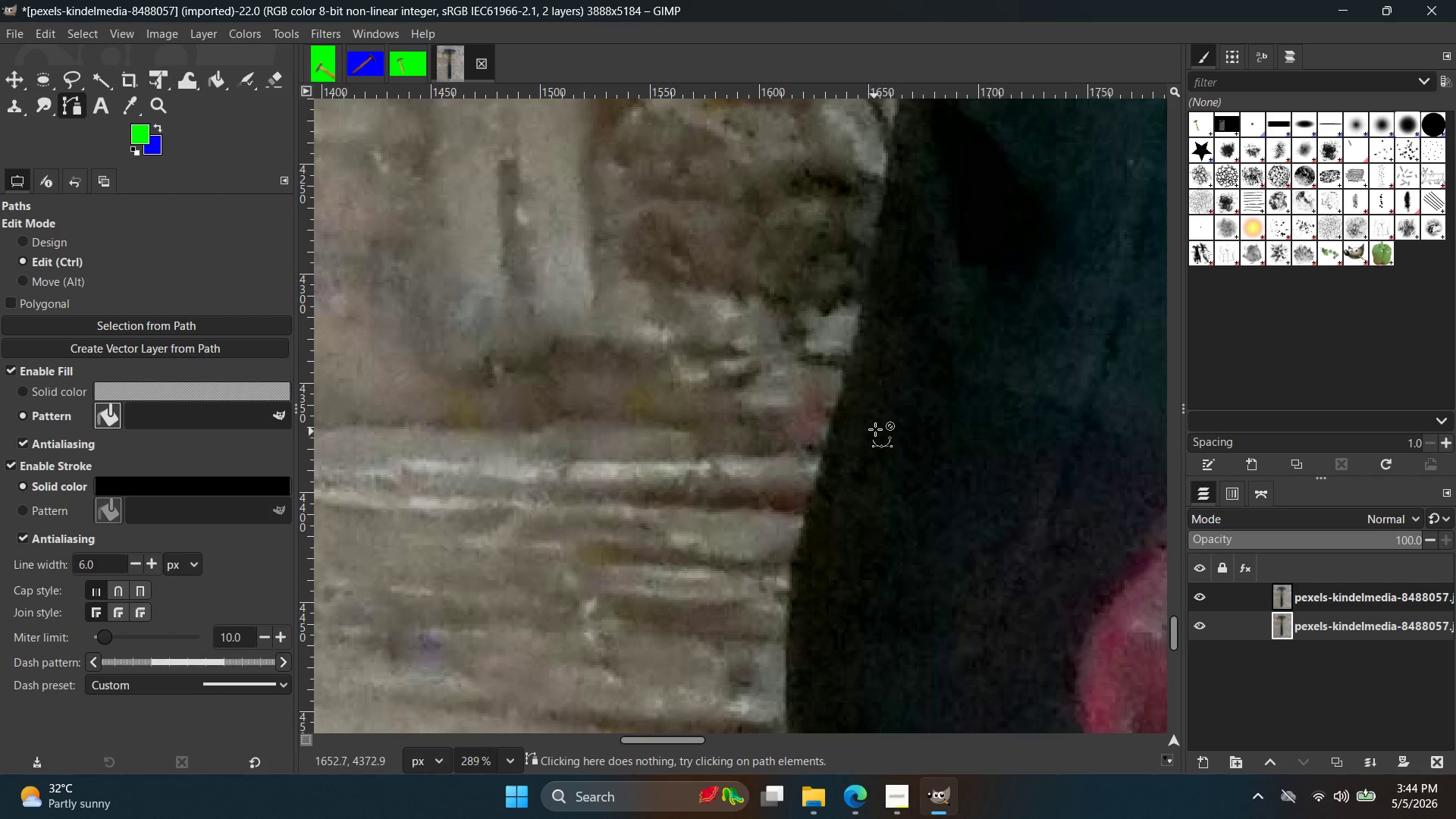 
scroll: coordinate [872, 434], scroll_direction: down, amount: 13.0